 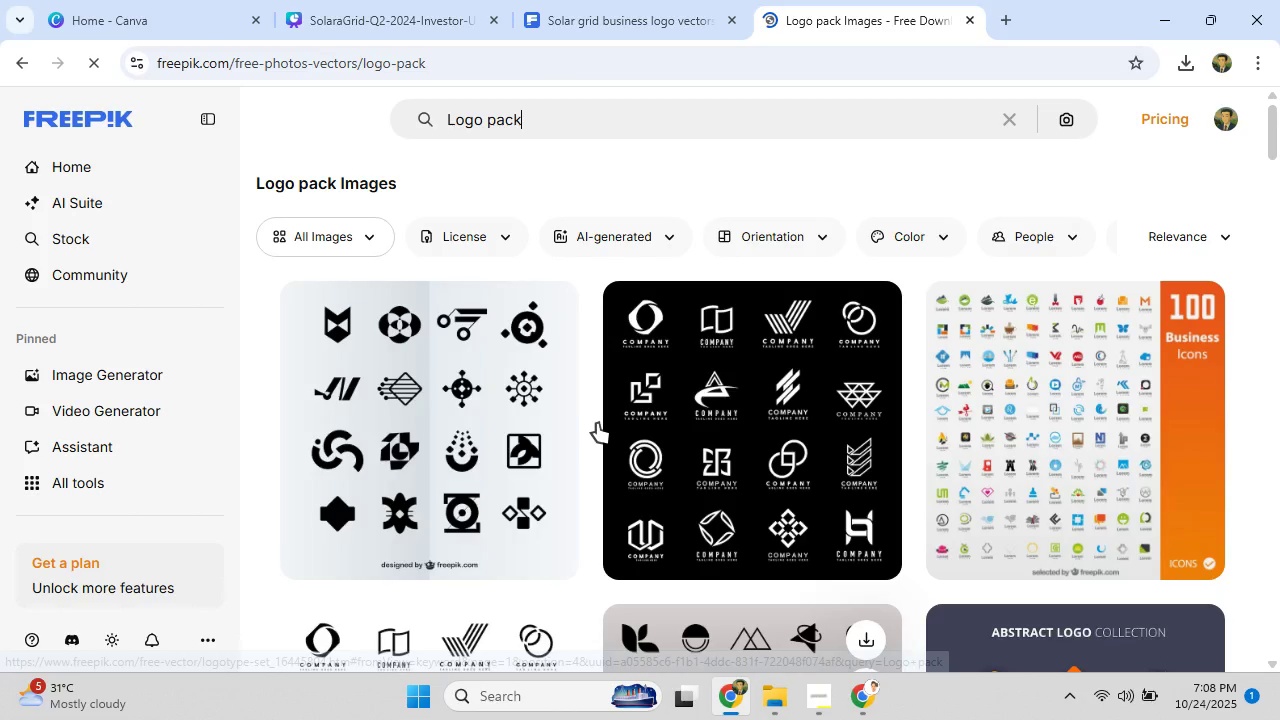 
scroll: coordinate [595, 422], scroll_direction: down, amount: 17.0
 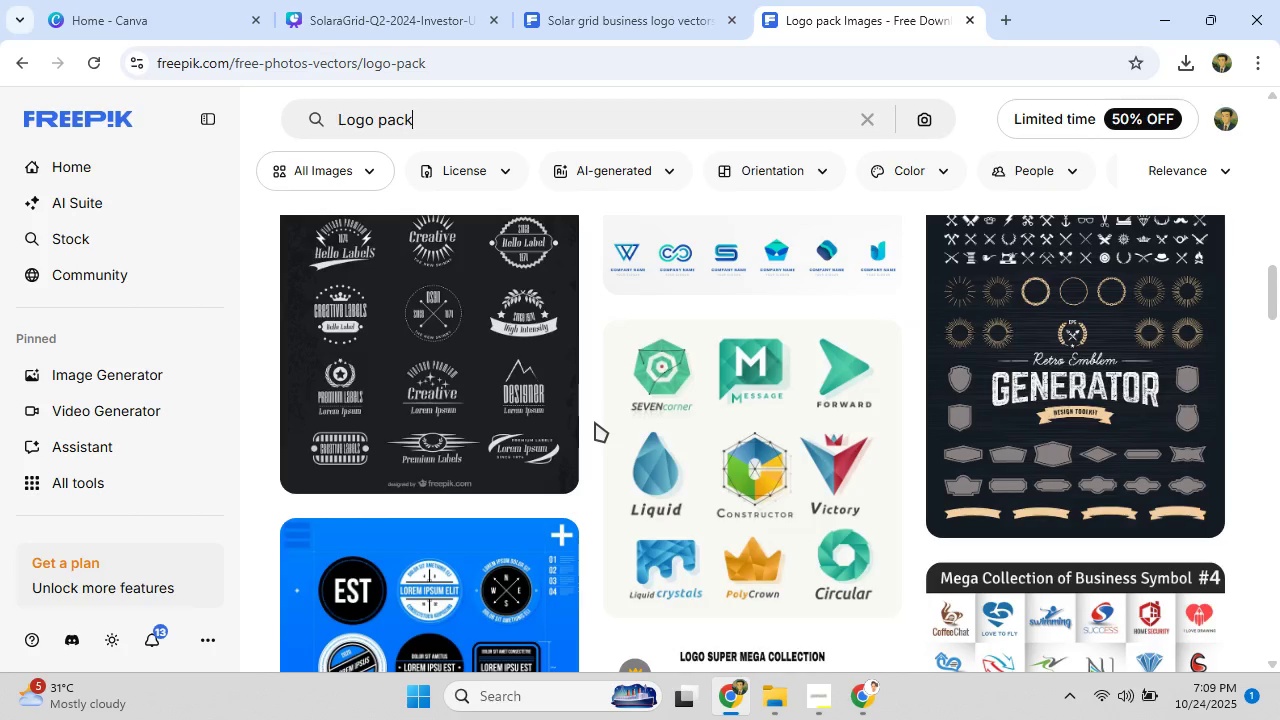 
scroll: coordinate [595, 422], scroll_direction: down, amount: 4.0
 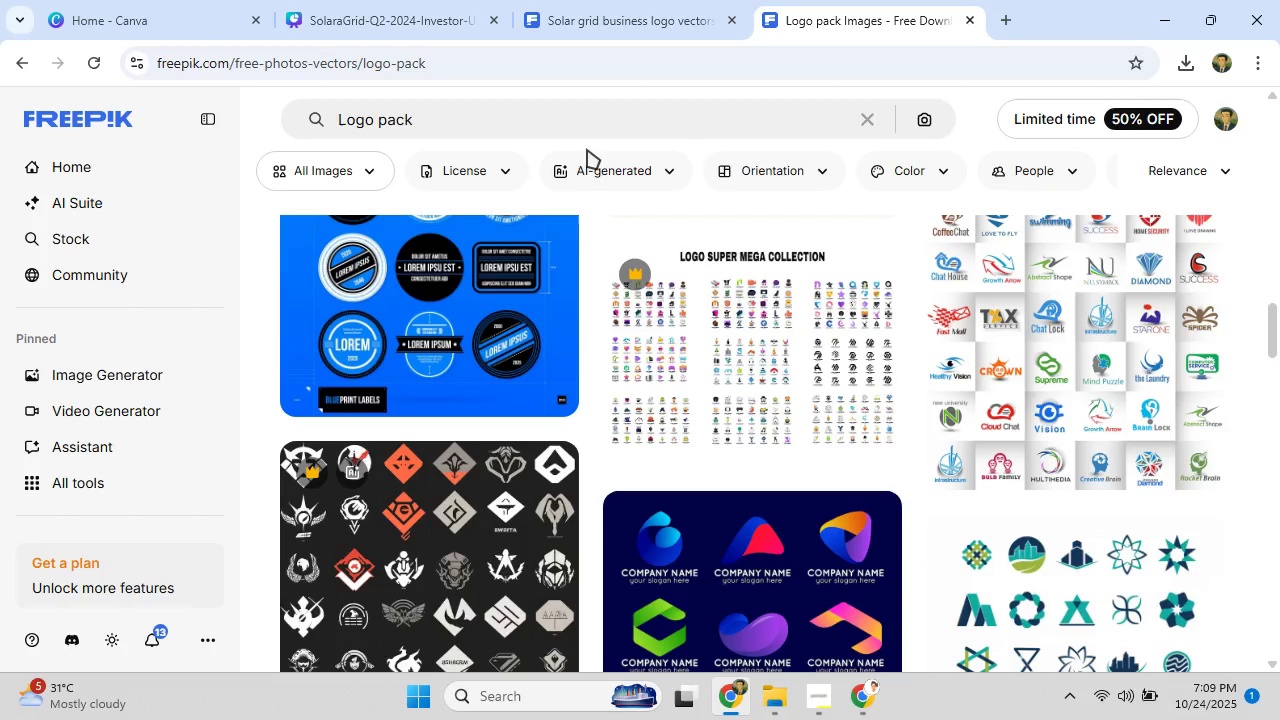 
left_click([645, 26])
 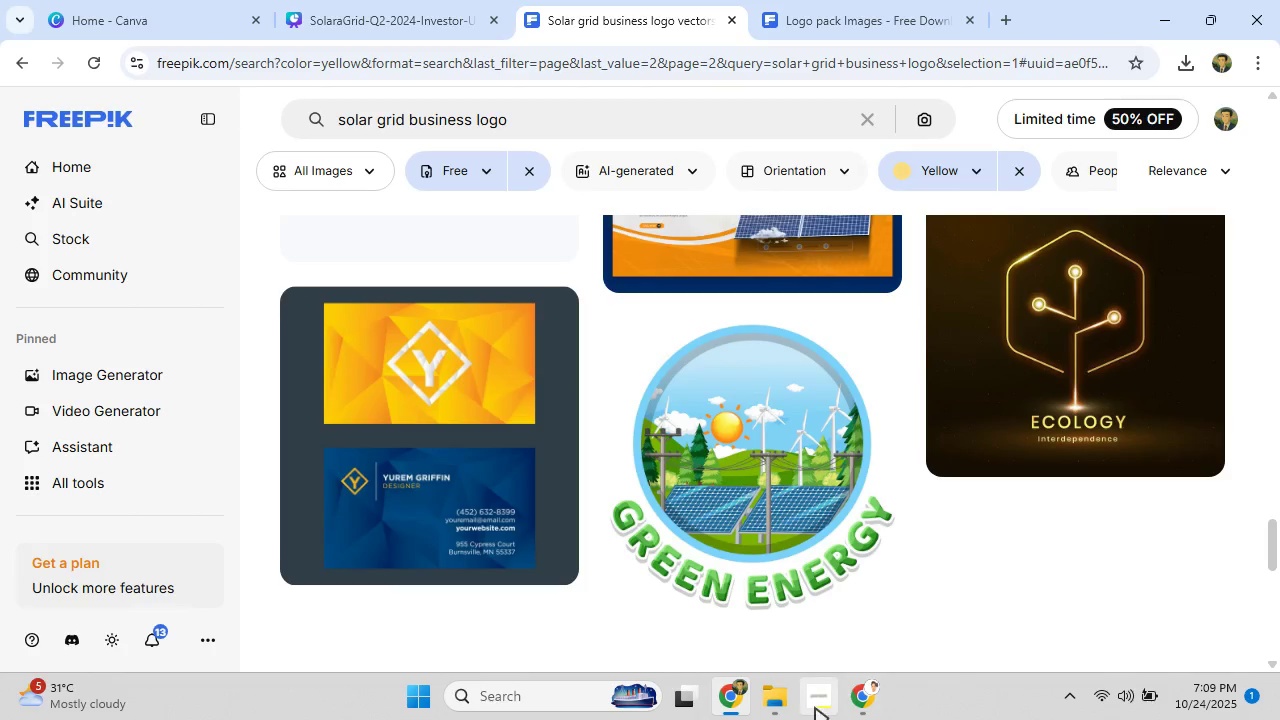 
left_click([815, 706])